 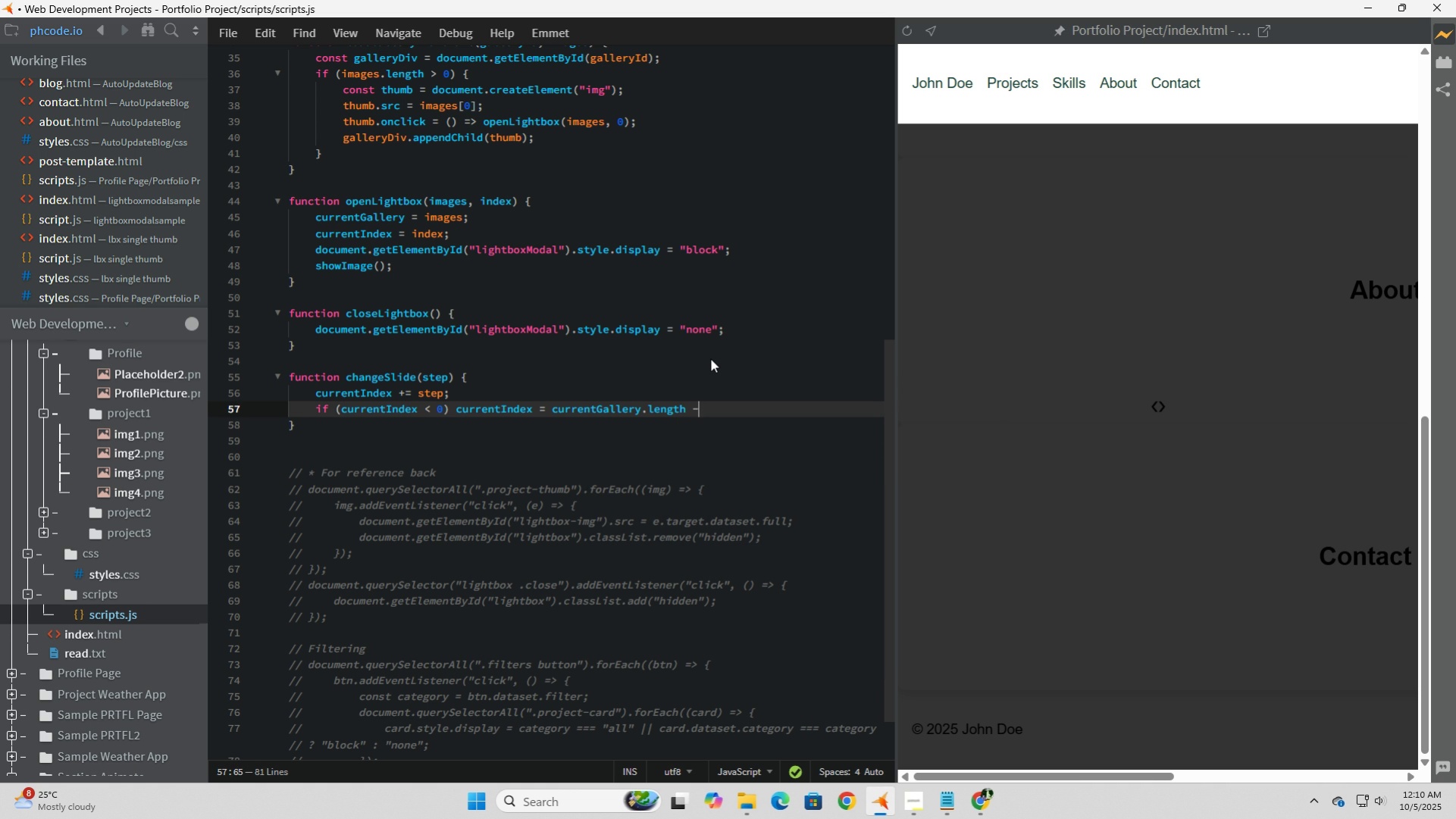 
key(Minus)
 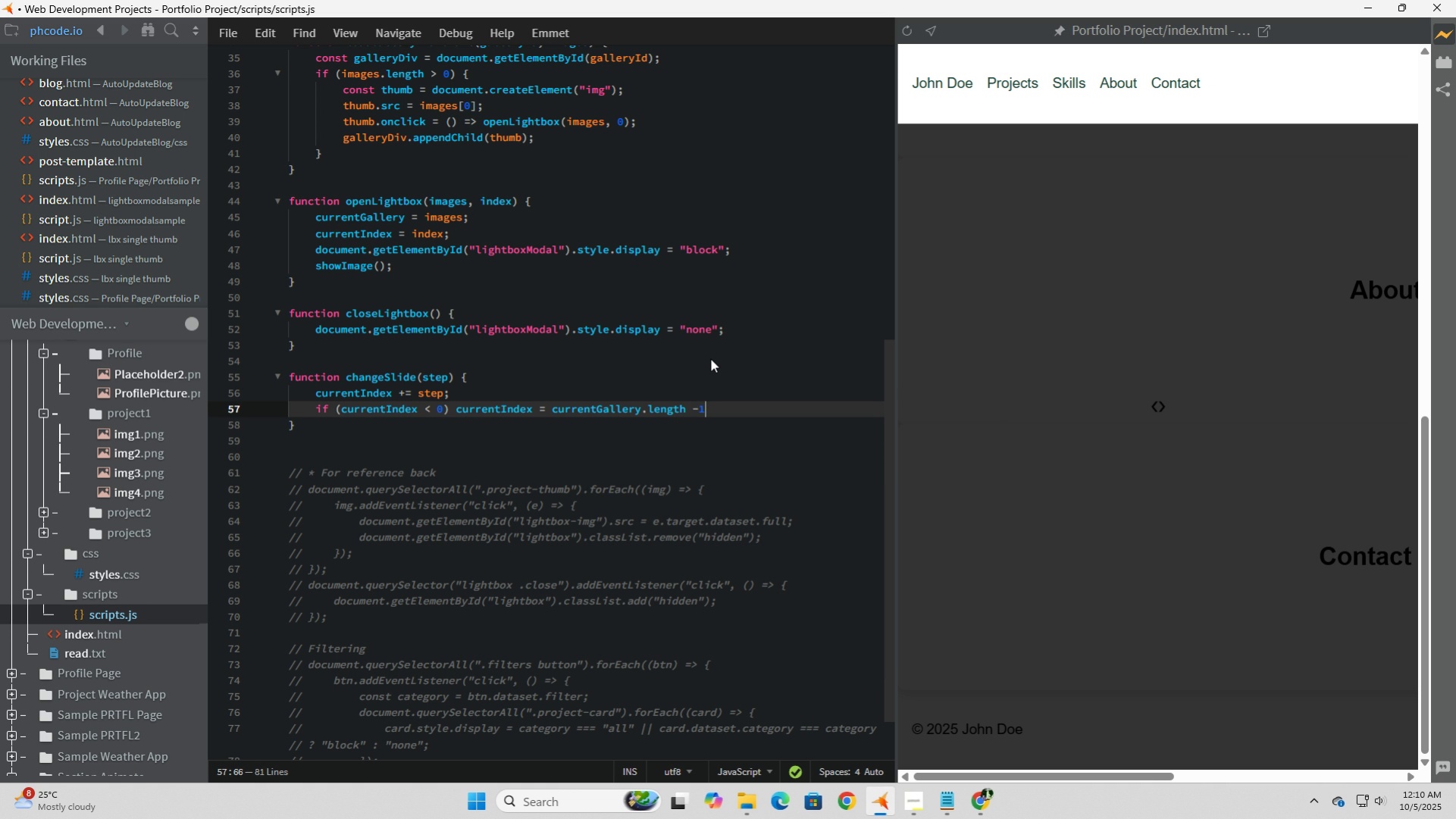 
key(1)
 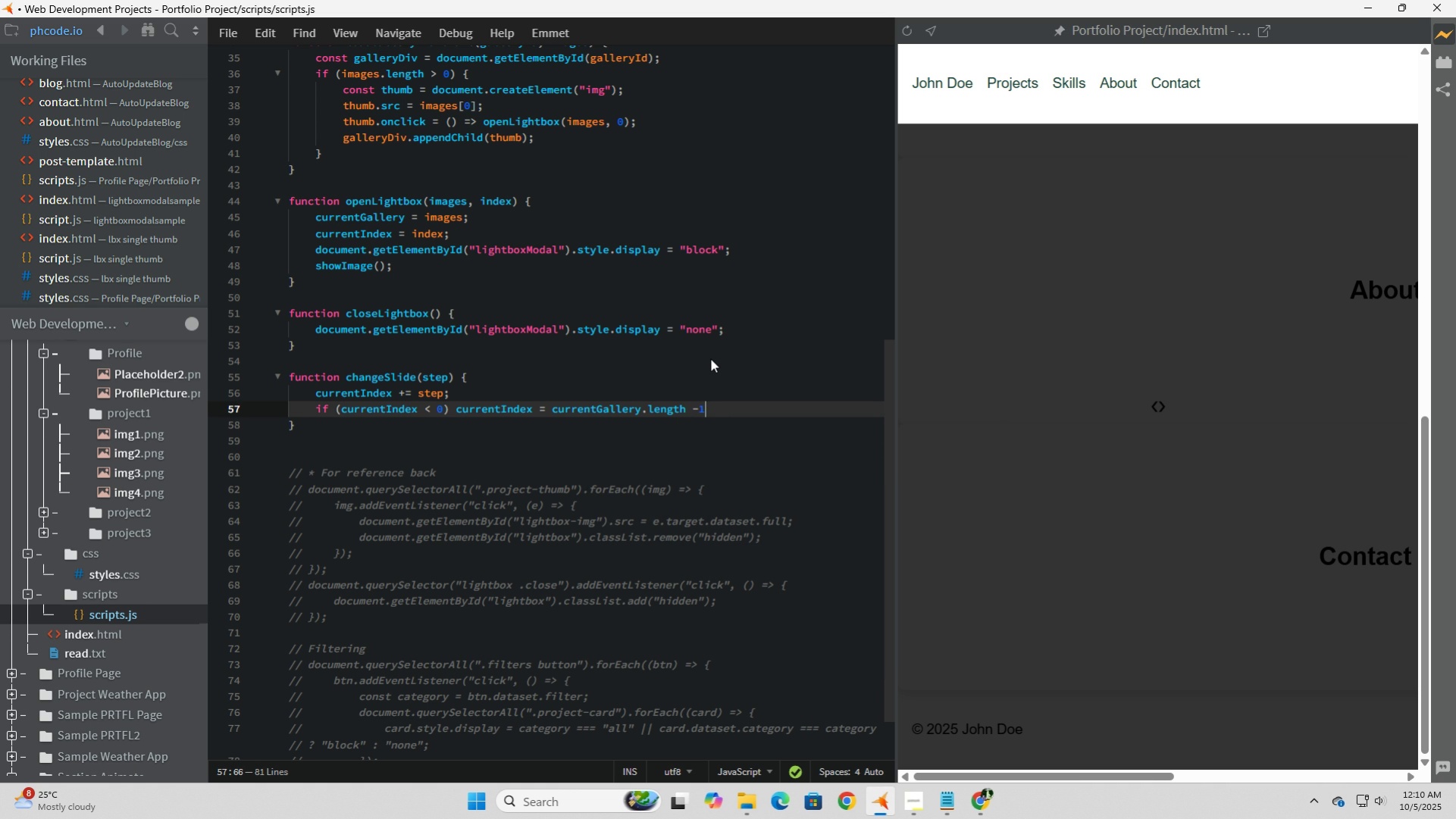 
key(Semicolon)
 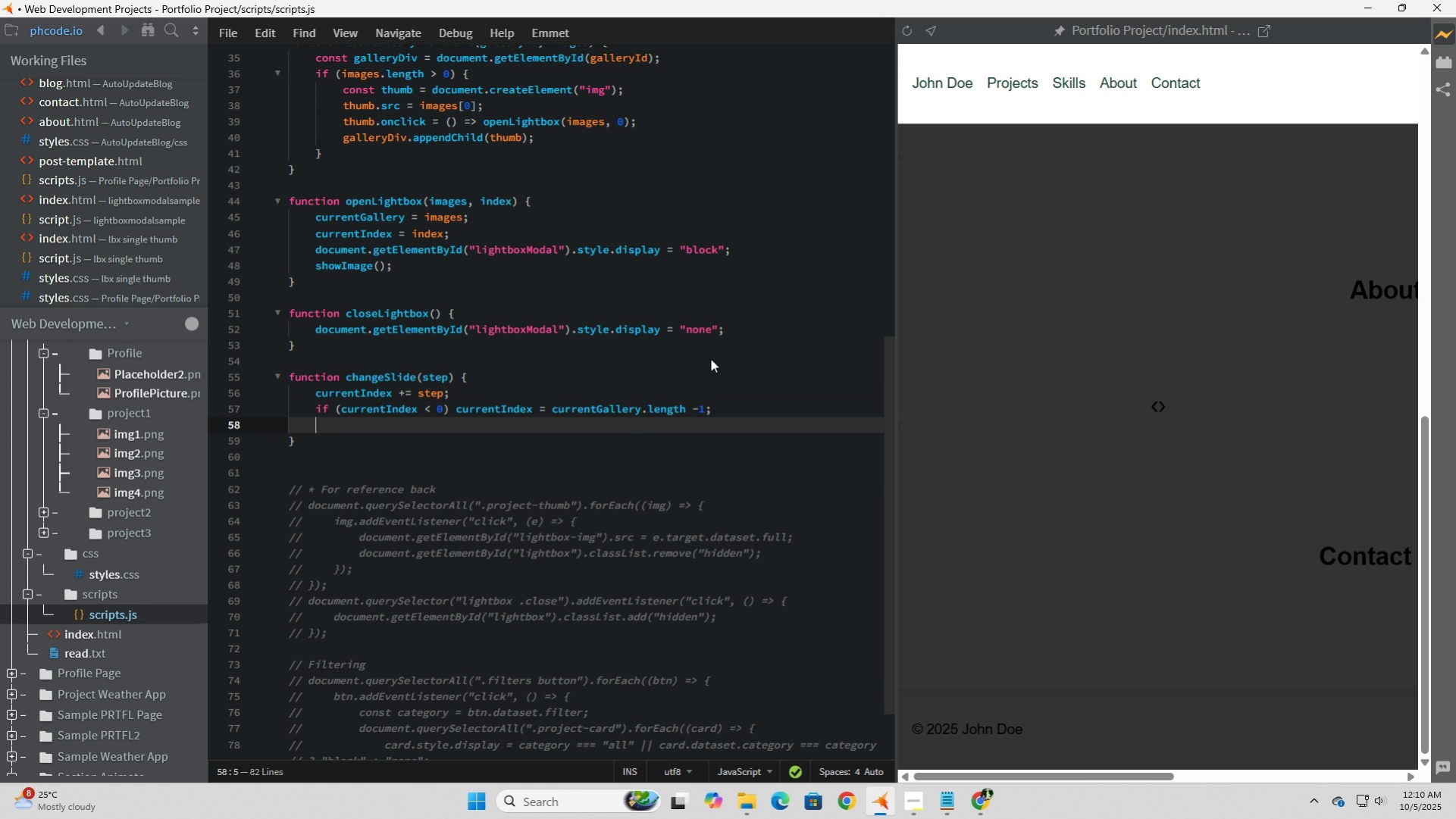 
key(Enter)
 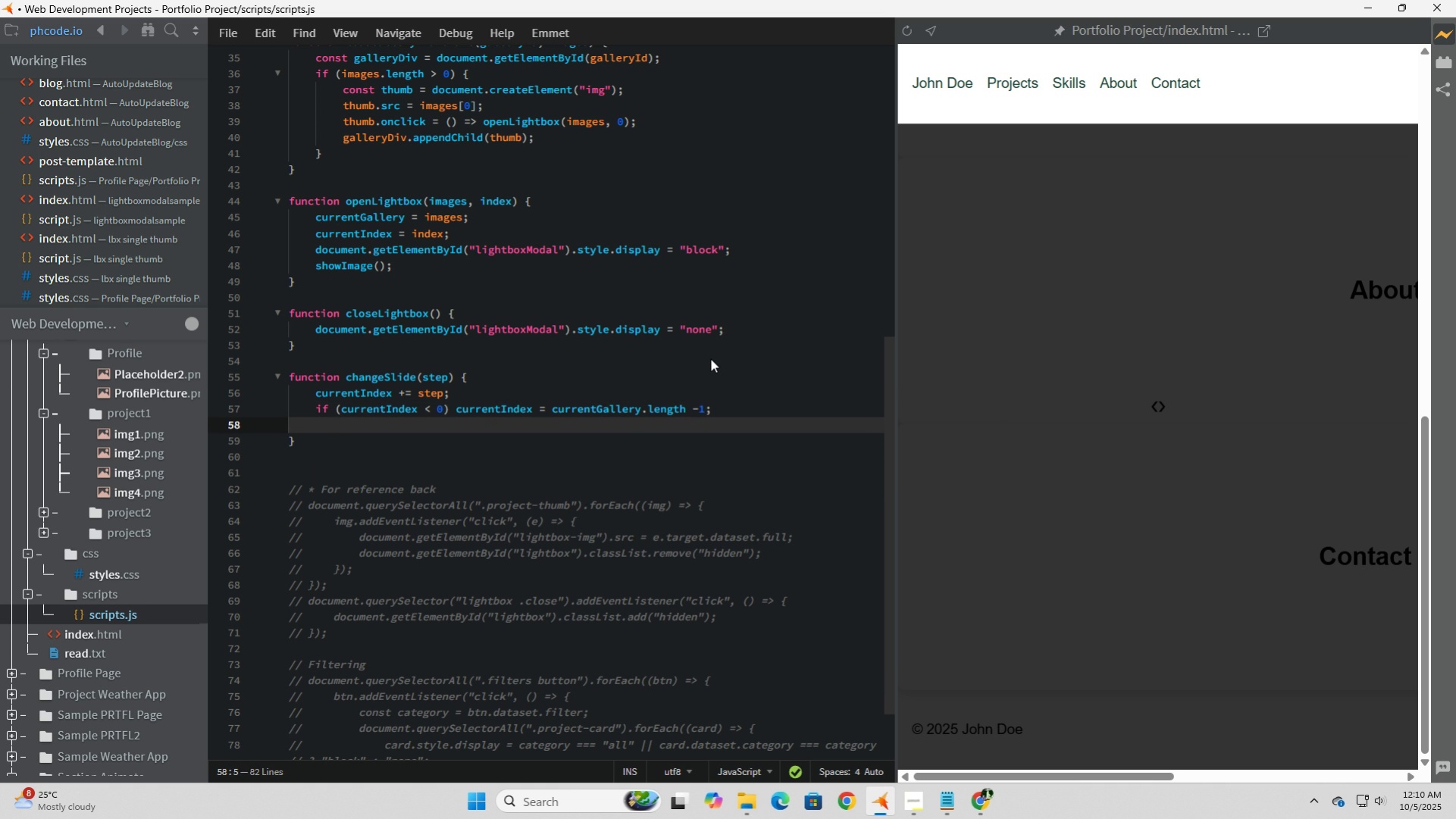 
type(if()